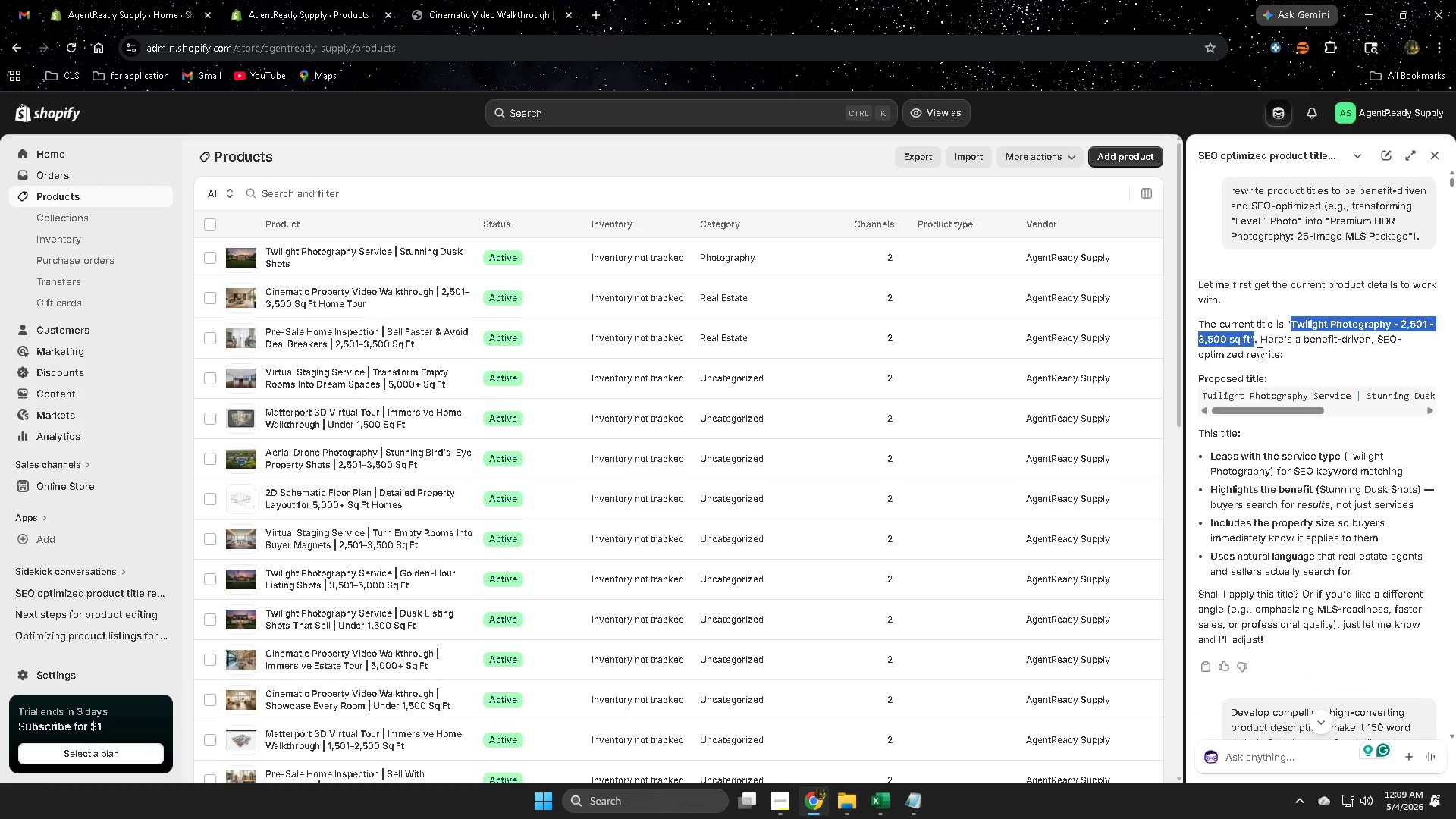 
key(Control+ControlLeft)
 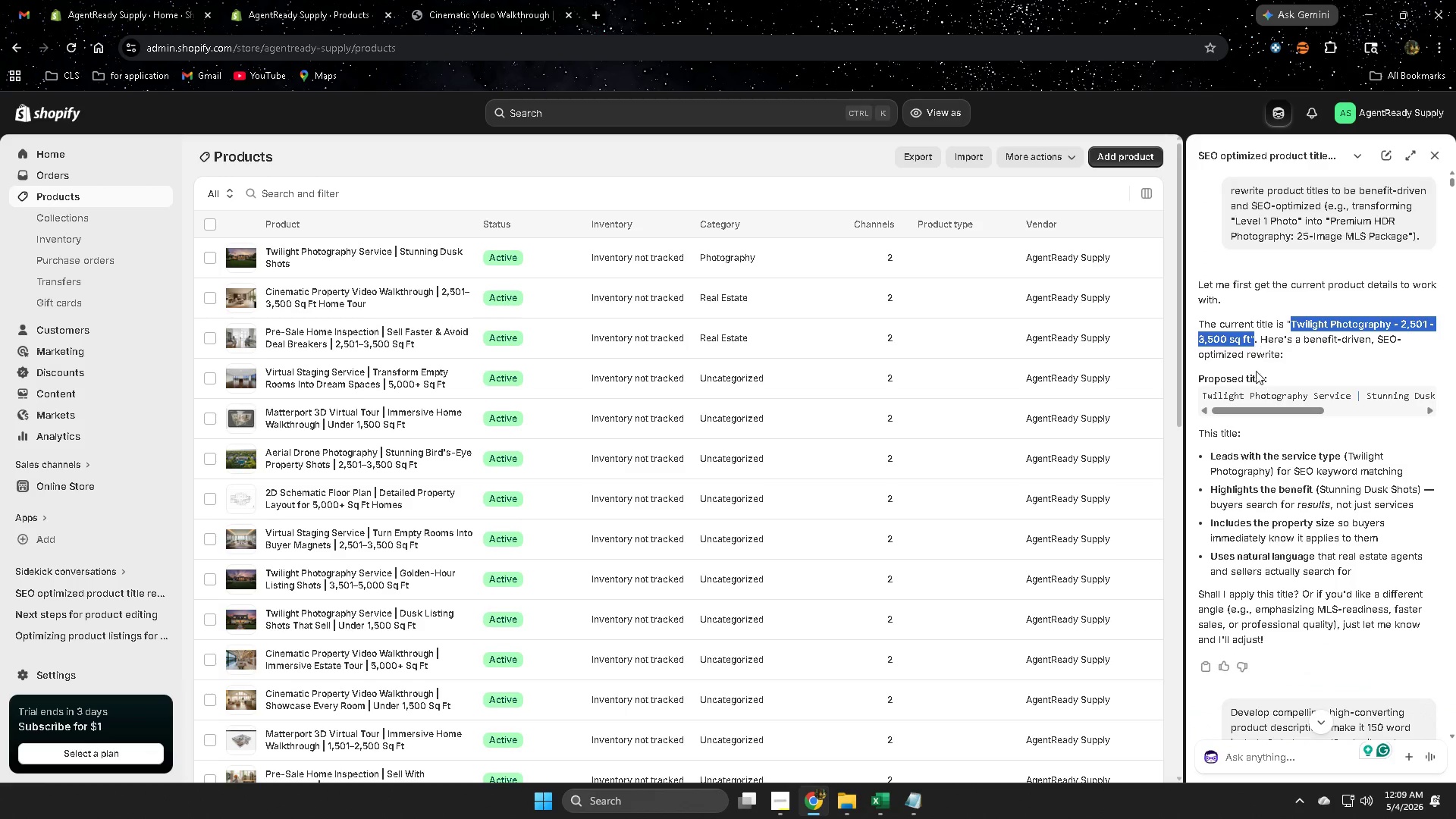 
key(Control+C)
 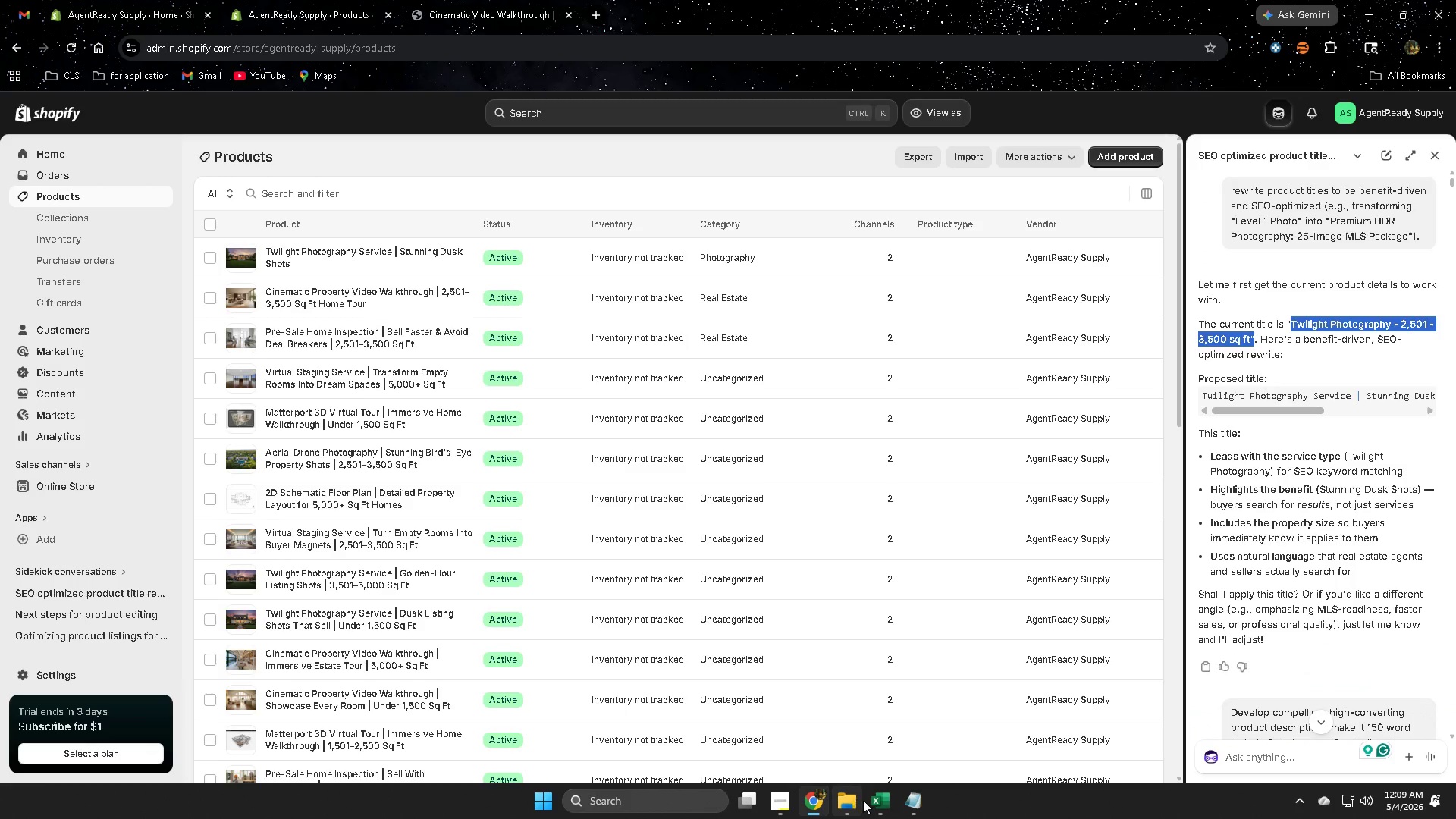 
left_click([871, 802])
 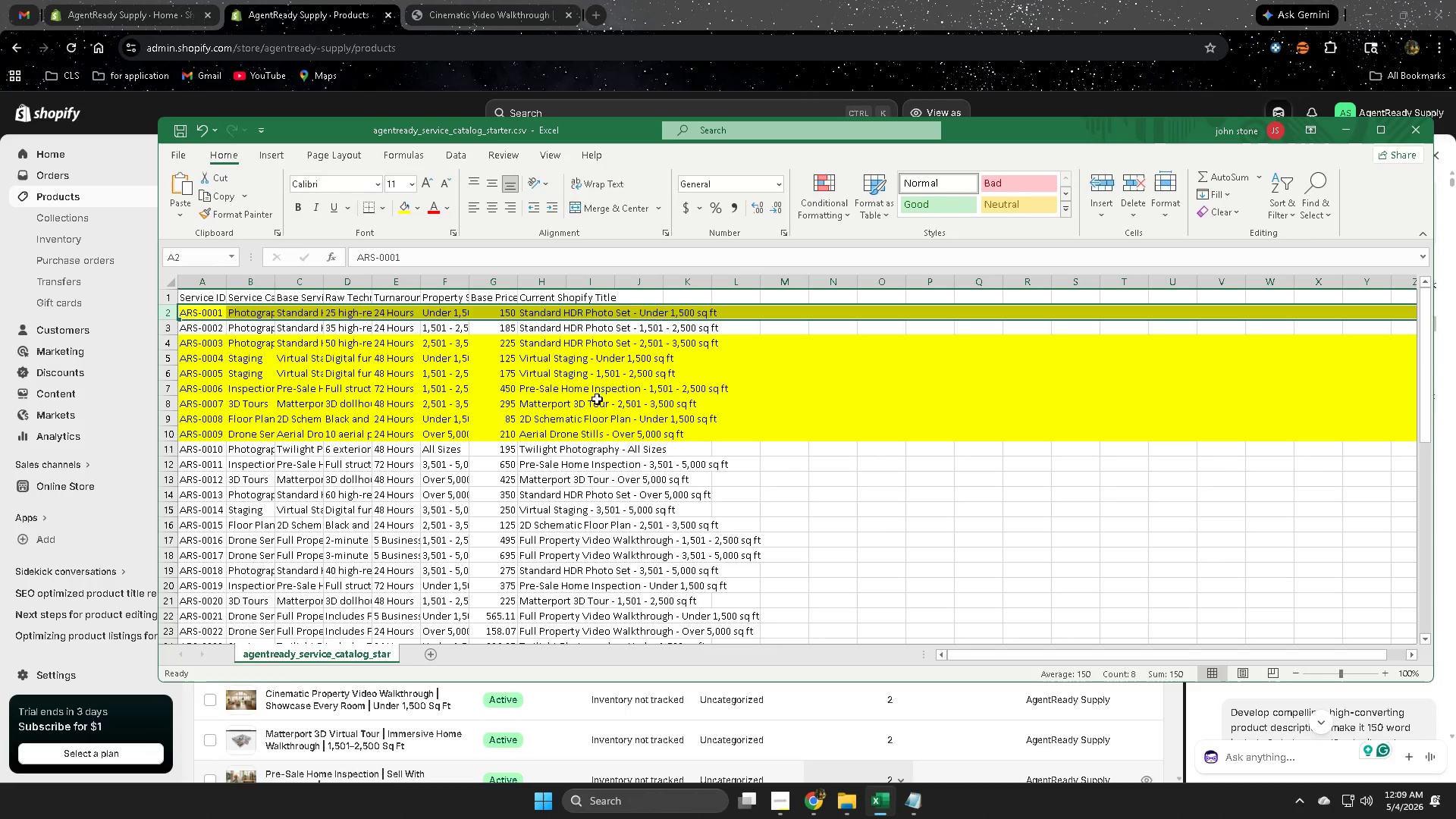 
scroll: coordinate [747, 466], scroll_direction: down, amount: 4.0
 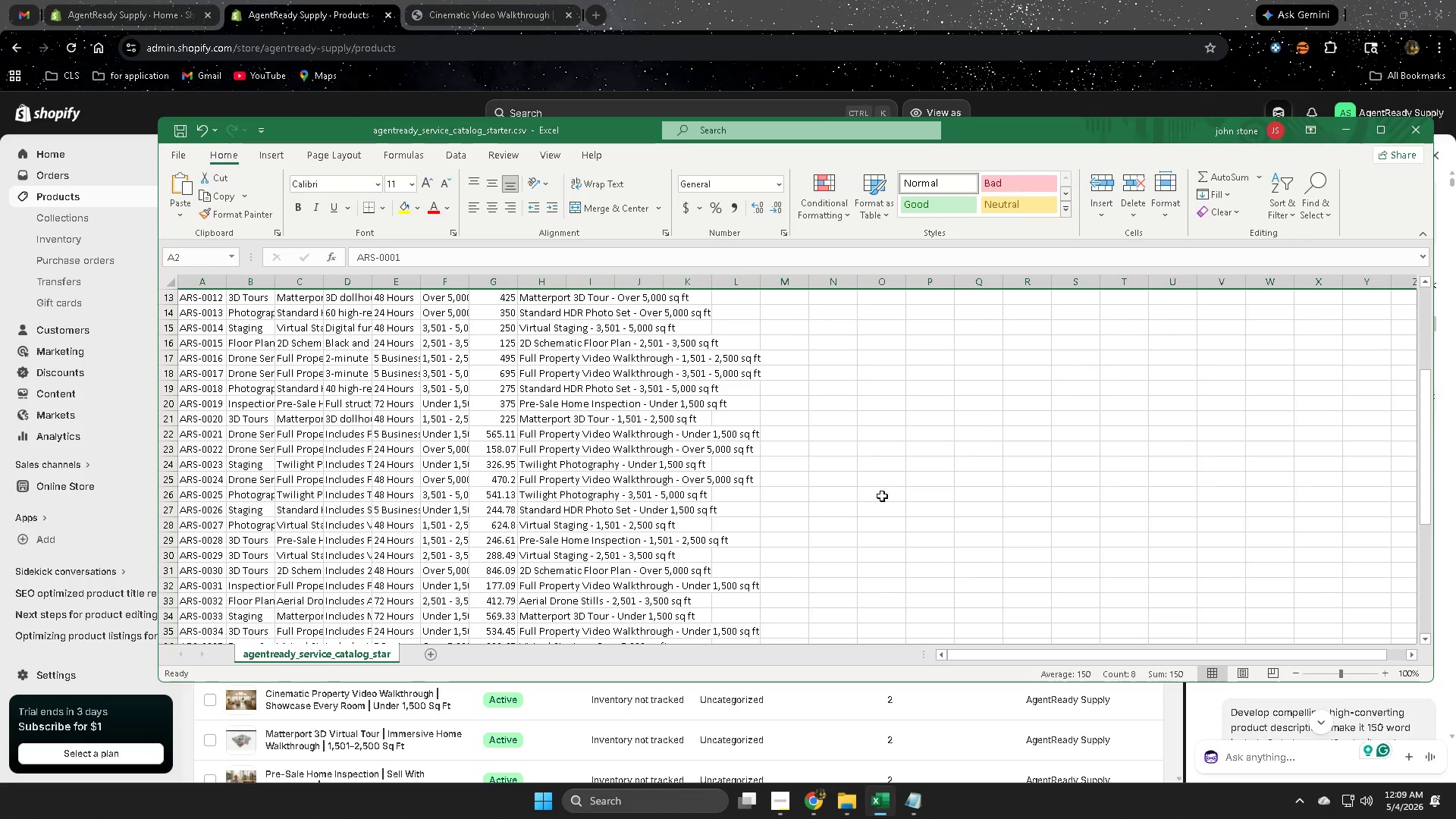 
left_click([872, 485])
 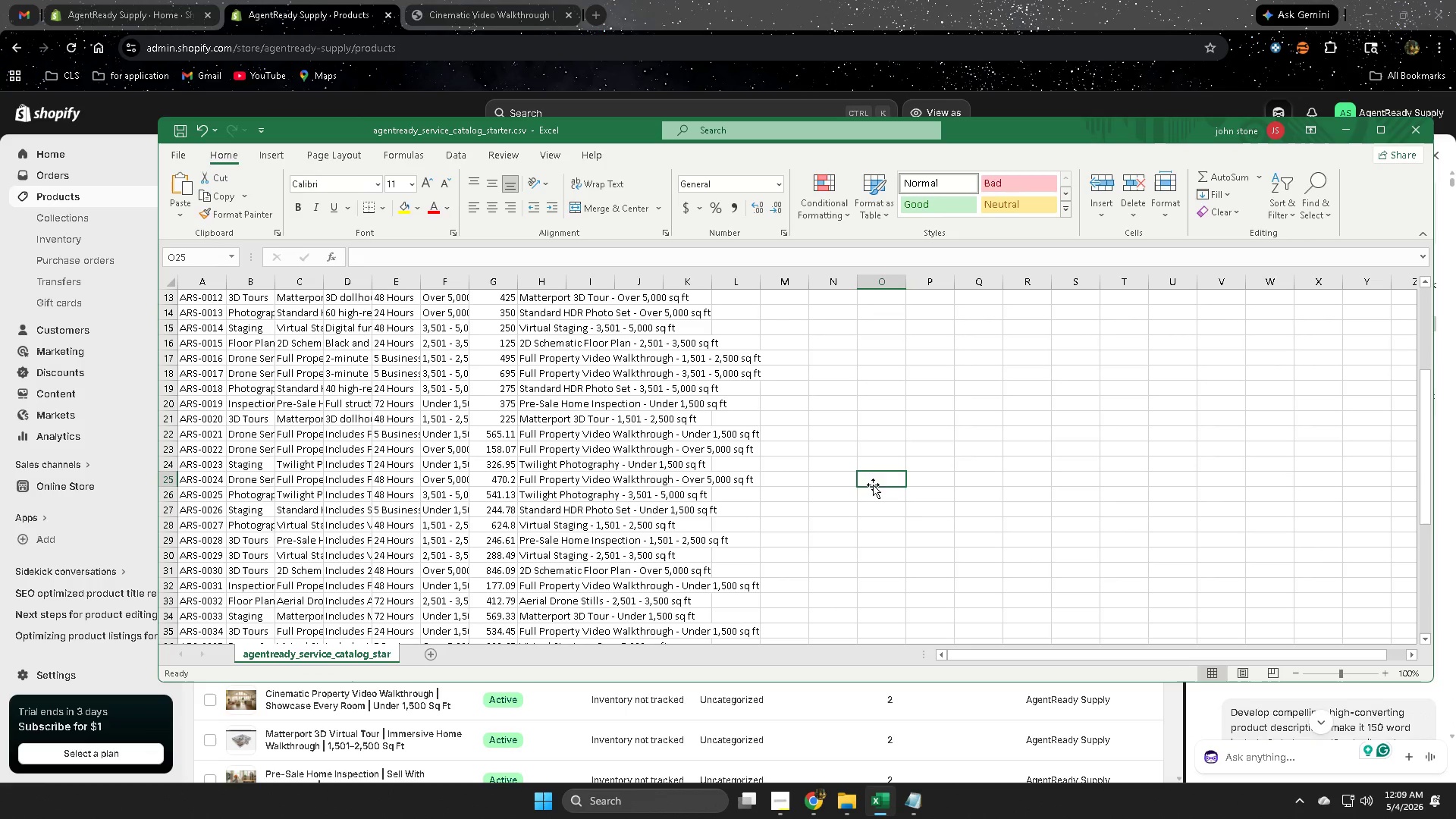 
key(Control+F)
 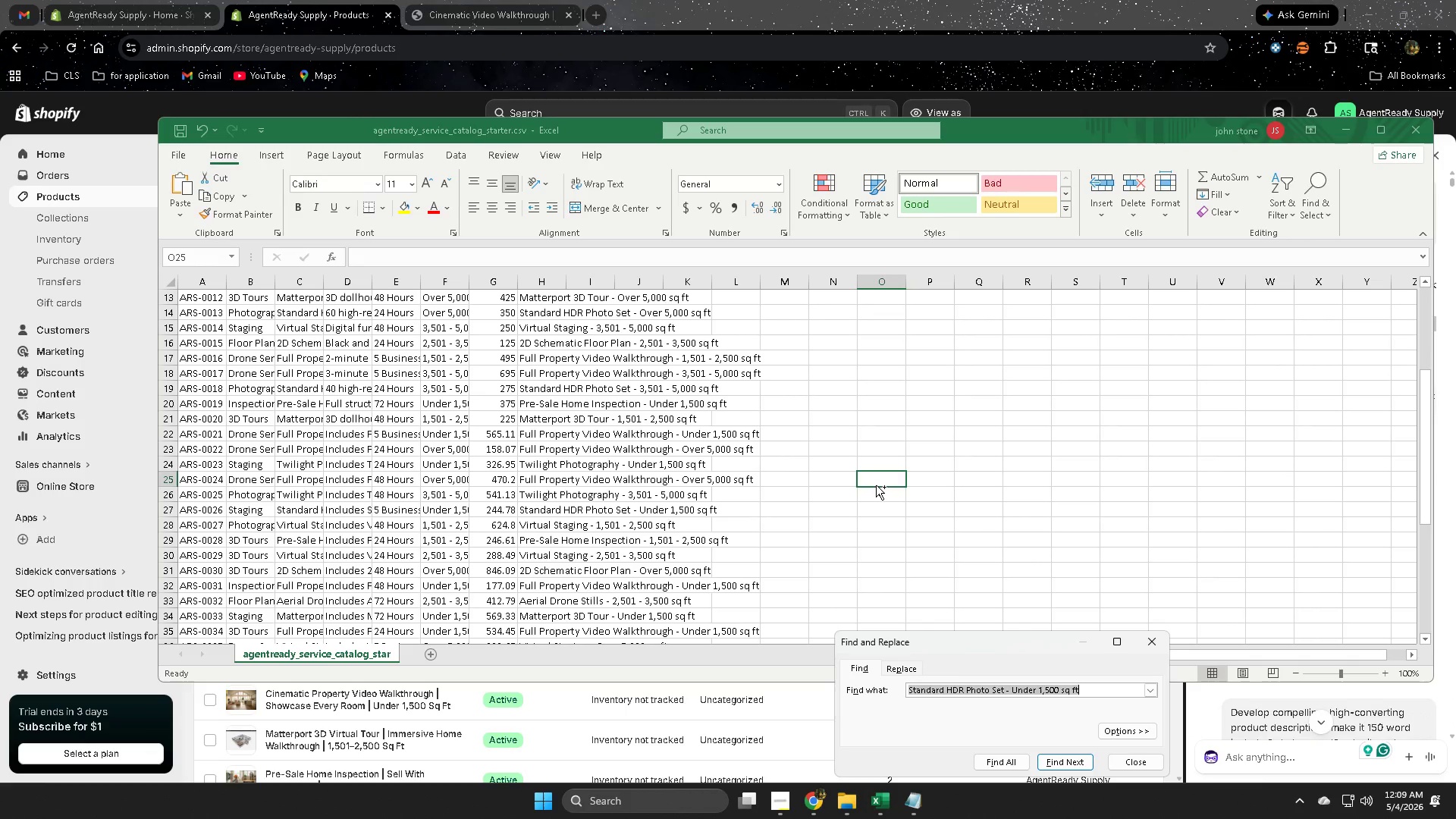 
key(Control+V)
 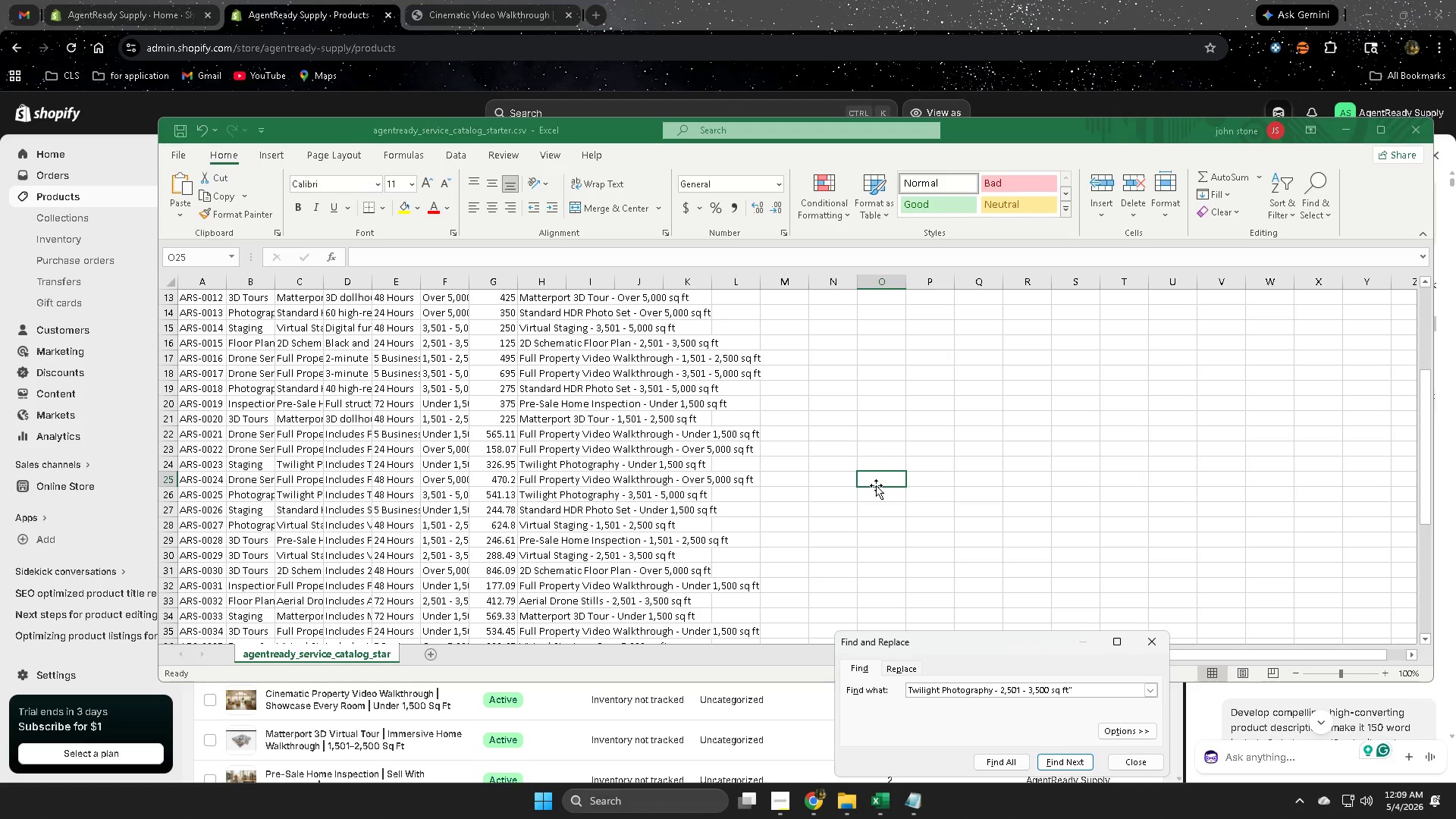 
key(Enter)
 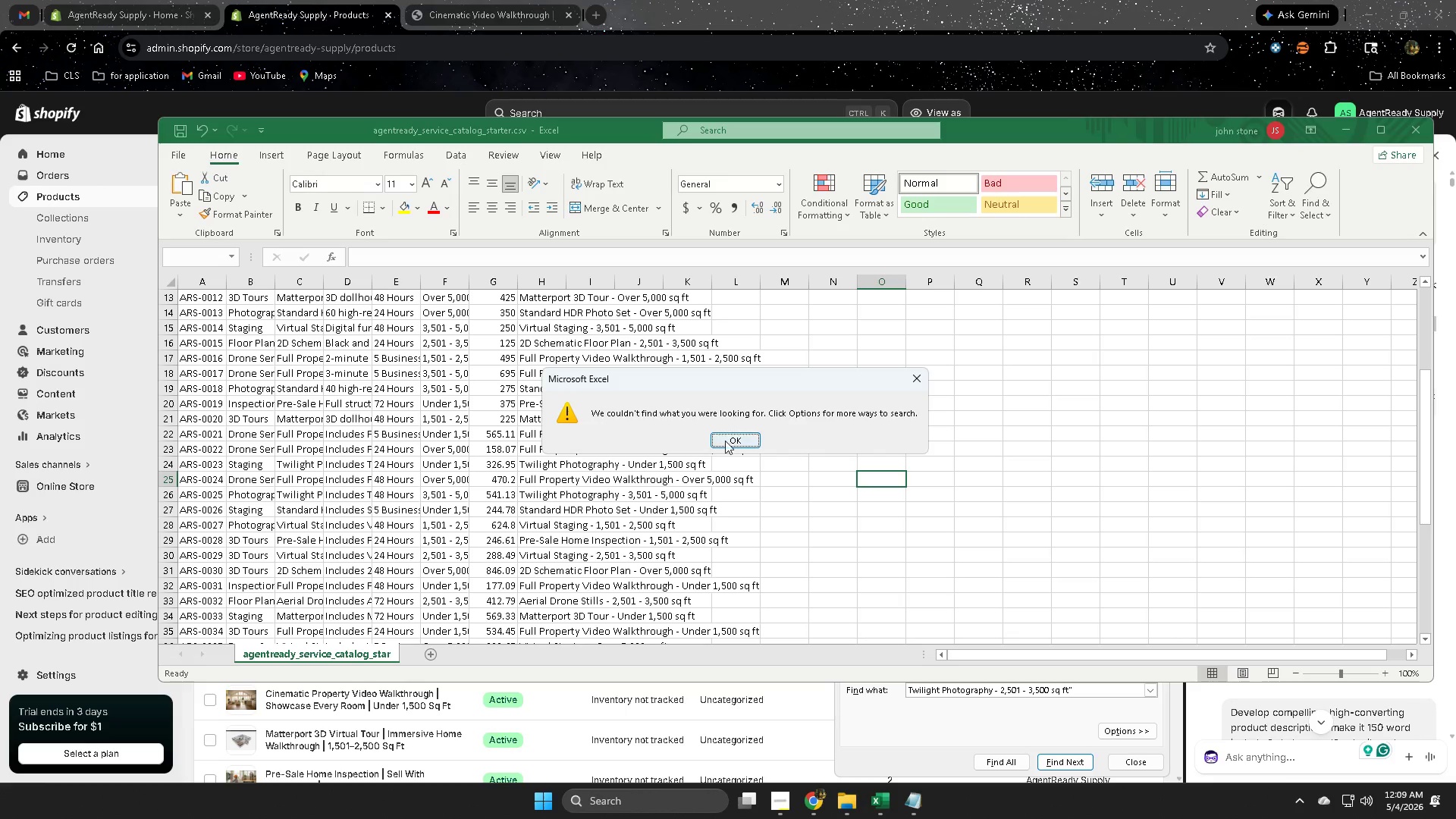 
left_click([736, 436])
 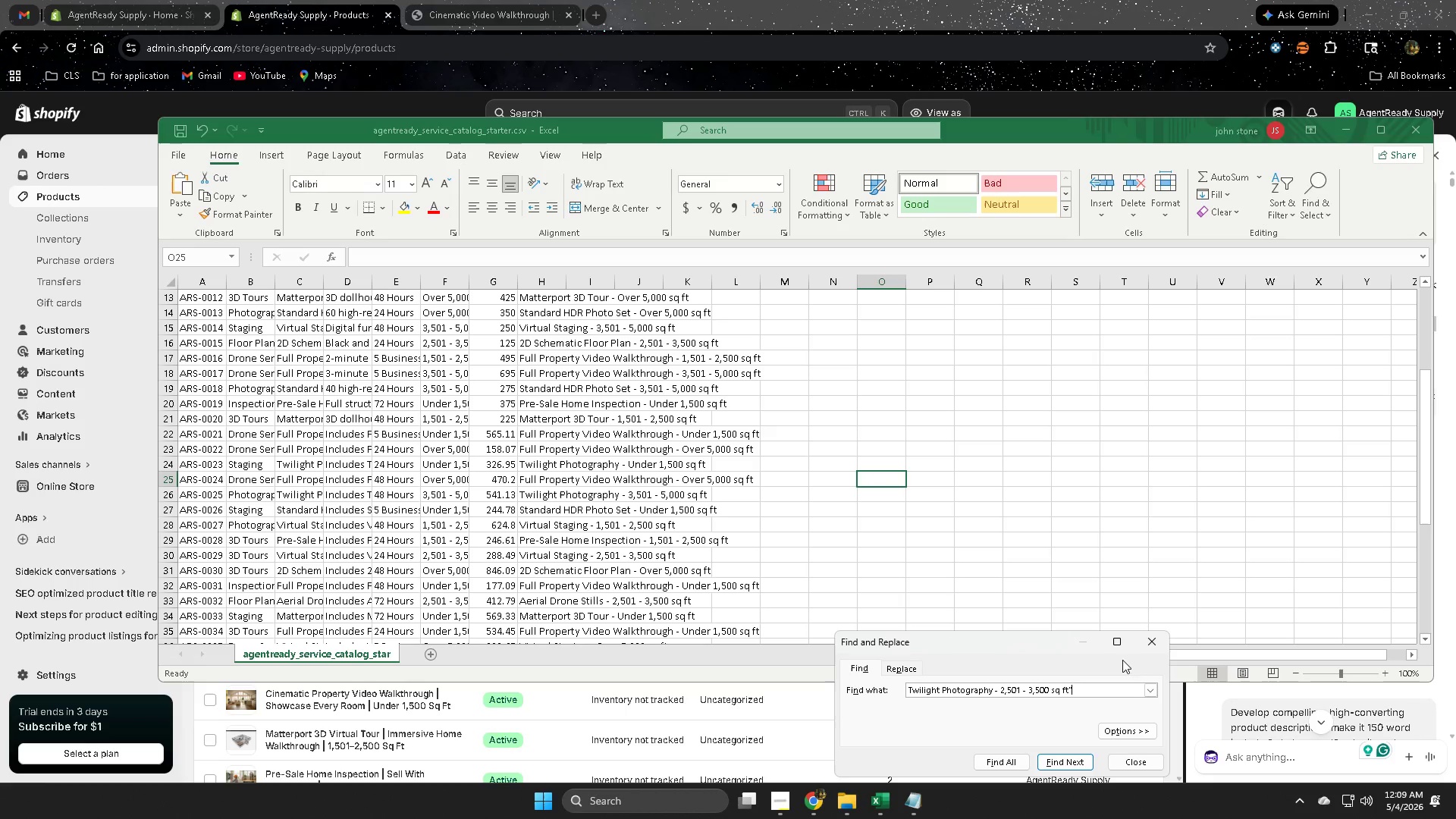 
left_click([1156, 643])
 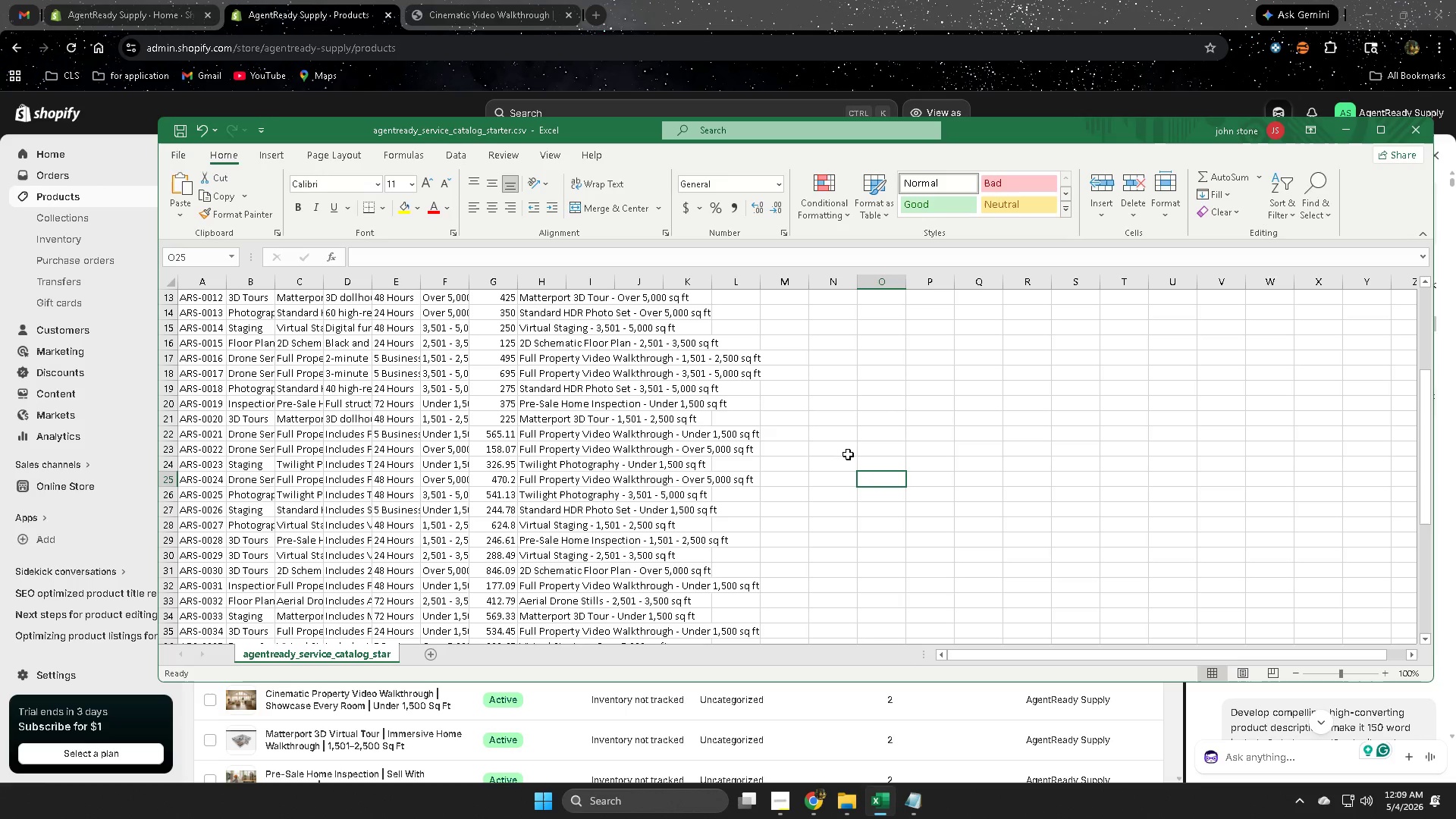 
left_click([848, 454])
 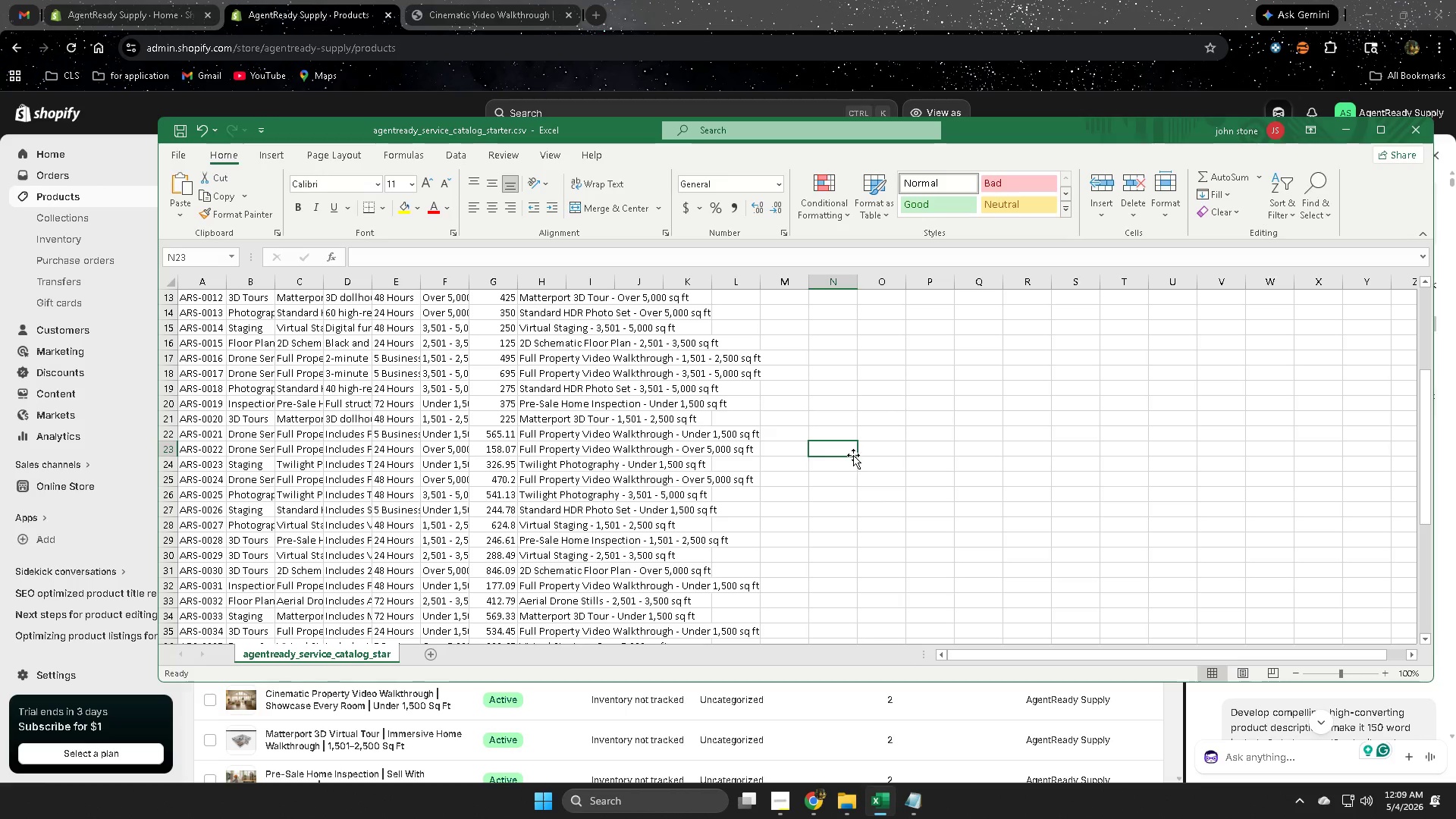 
key(Control+F)
 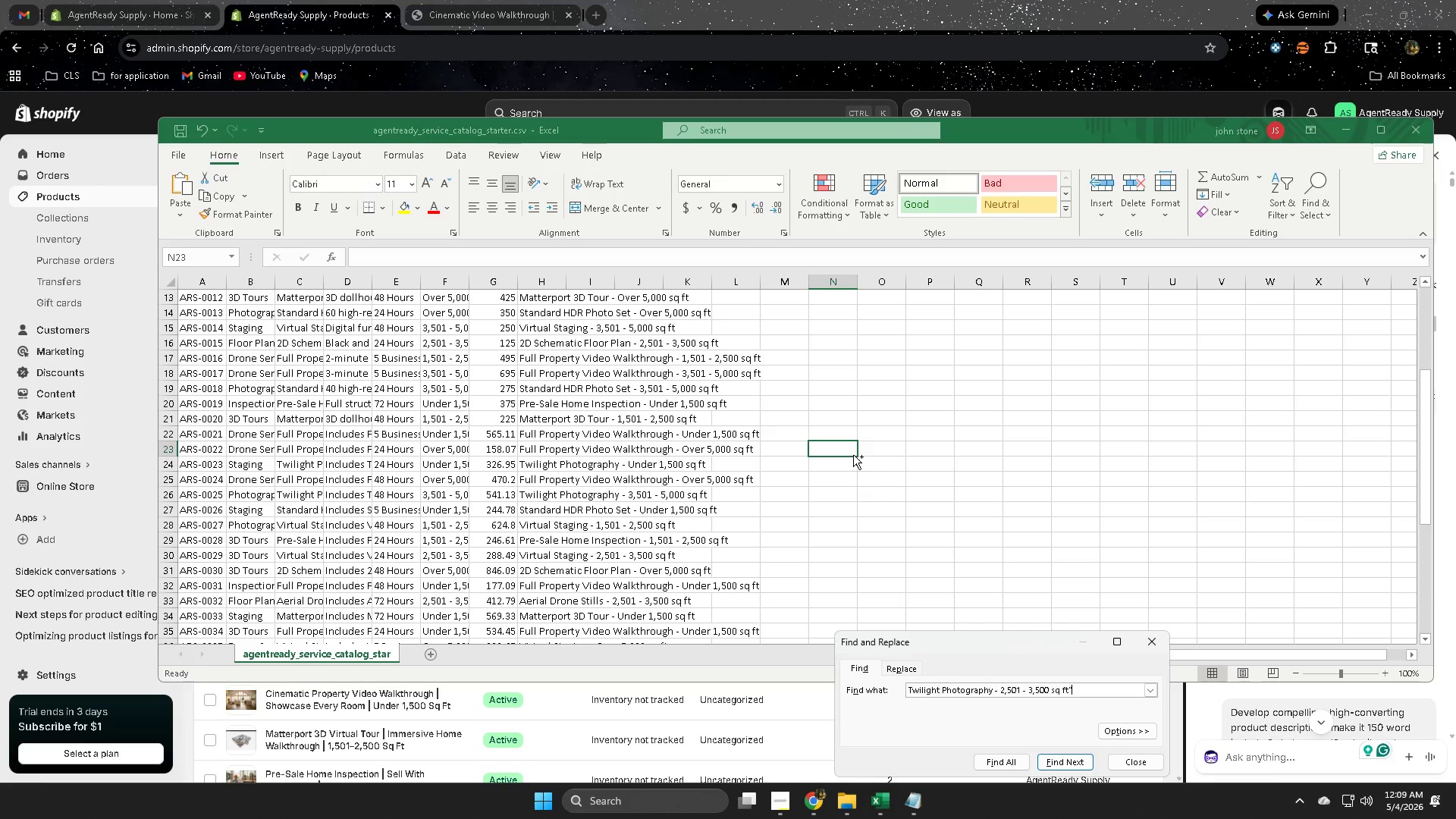 
key(Control+V)
 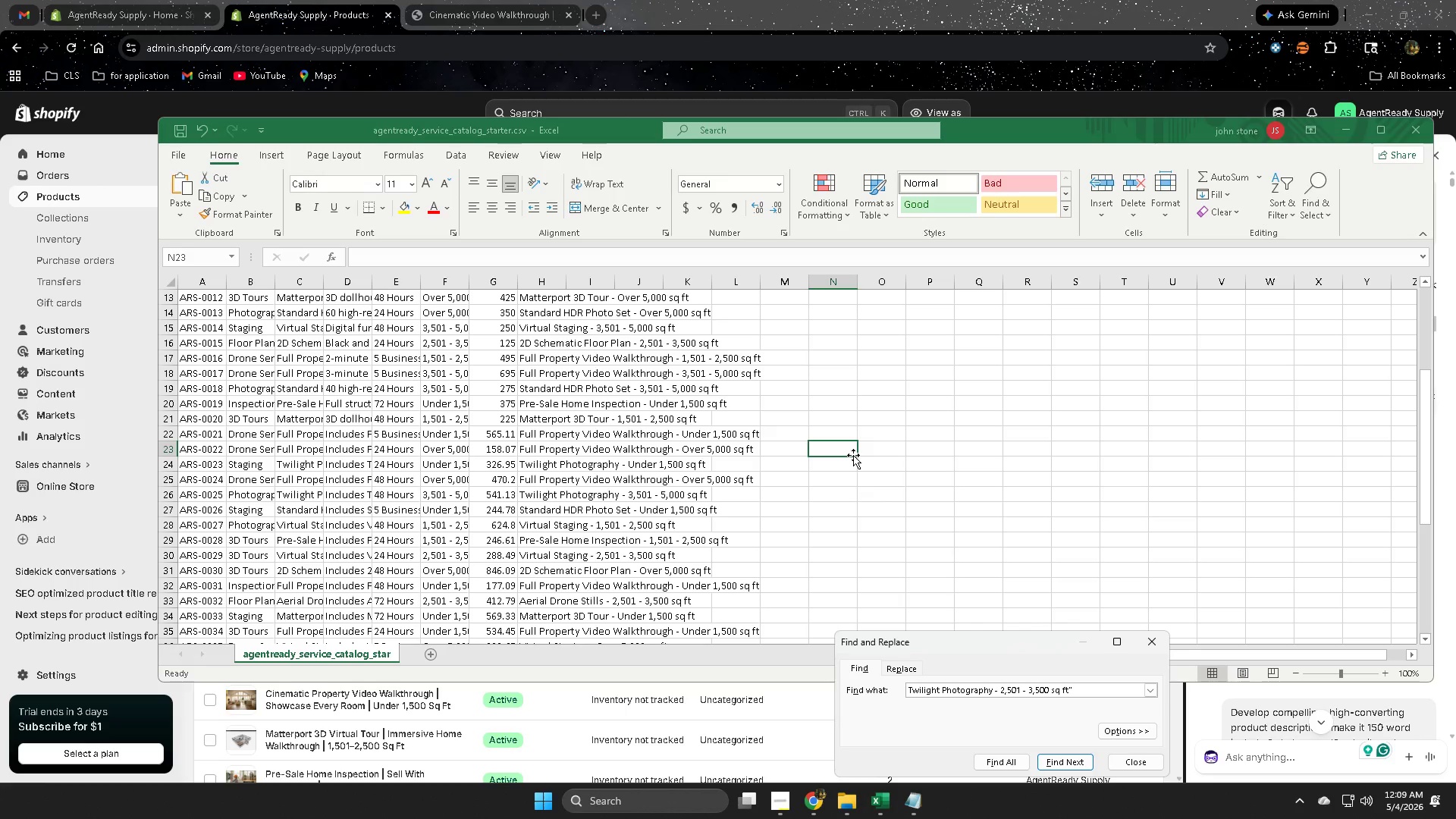 
key(Enter)
 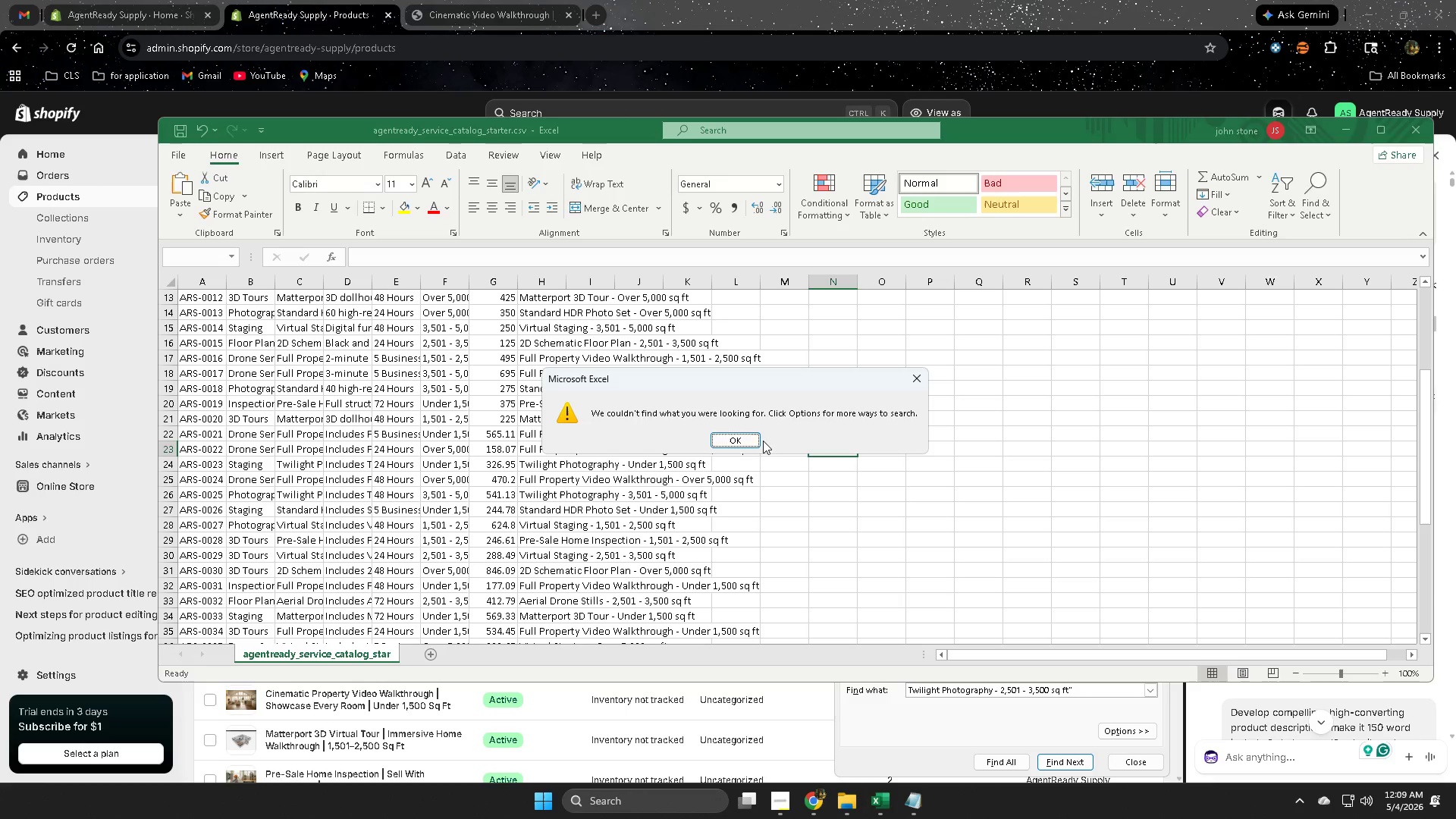 
left_click([730, 440])
 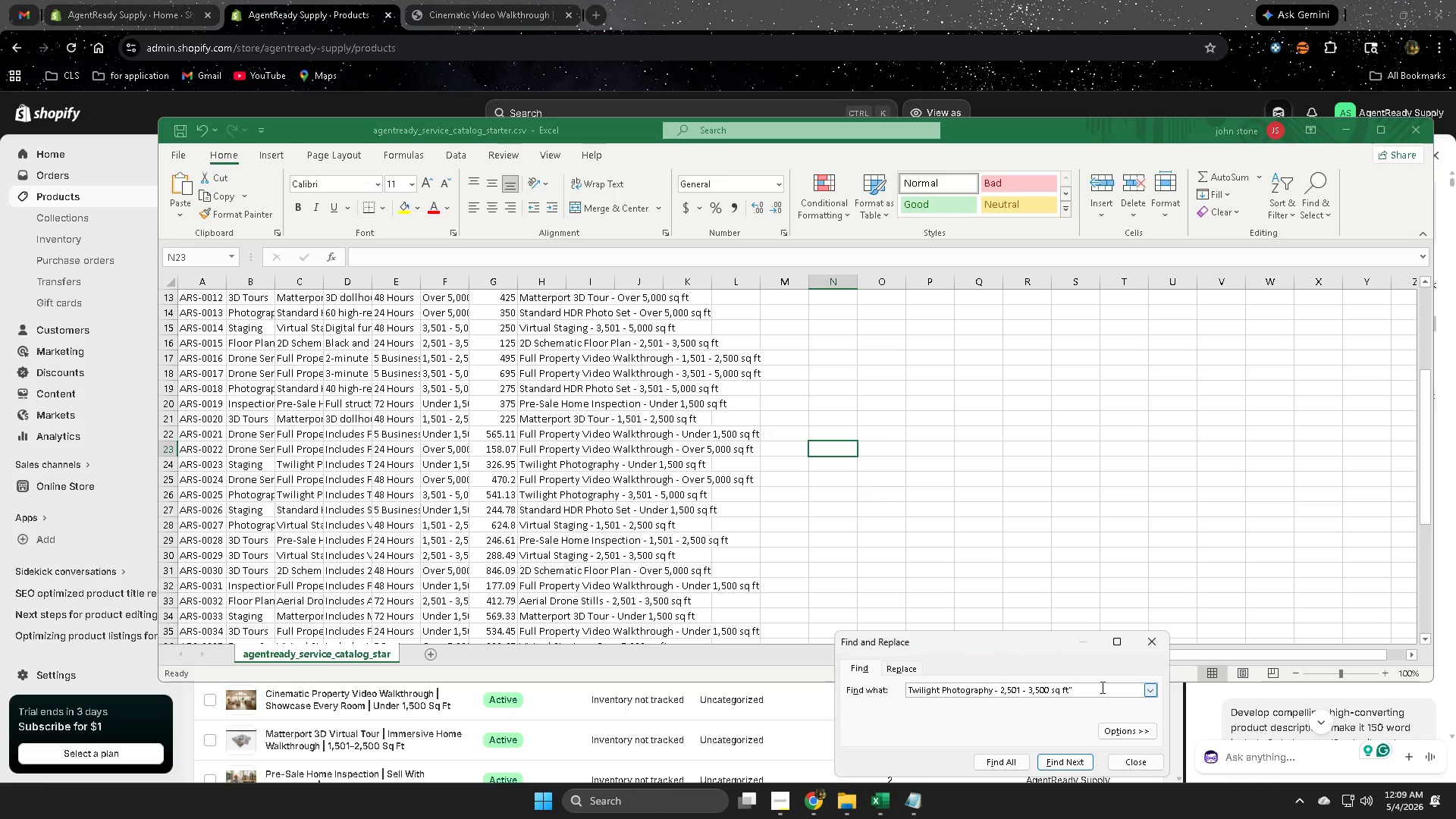 
key(Backspace)
 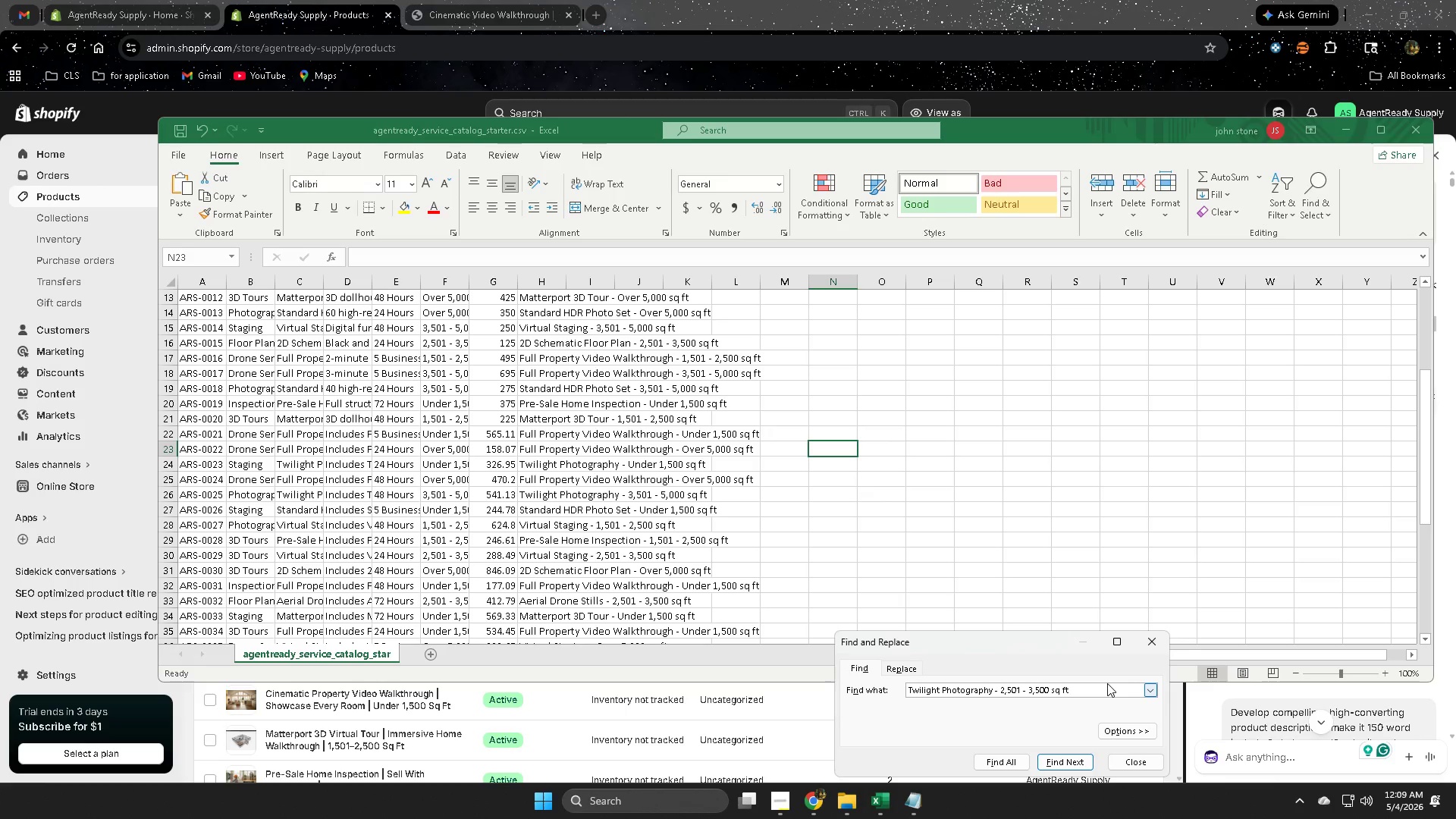 
key(Enter)
 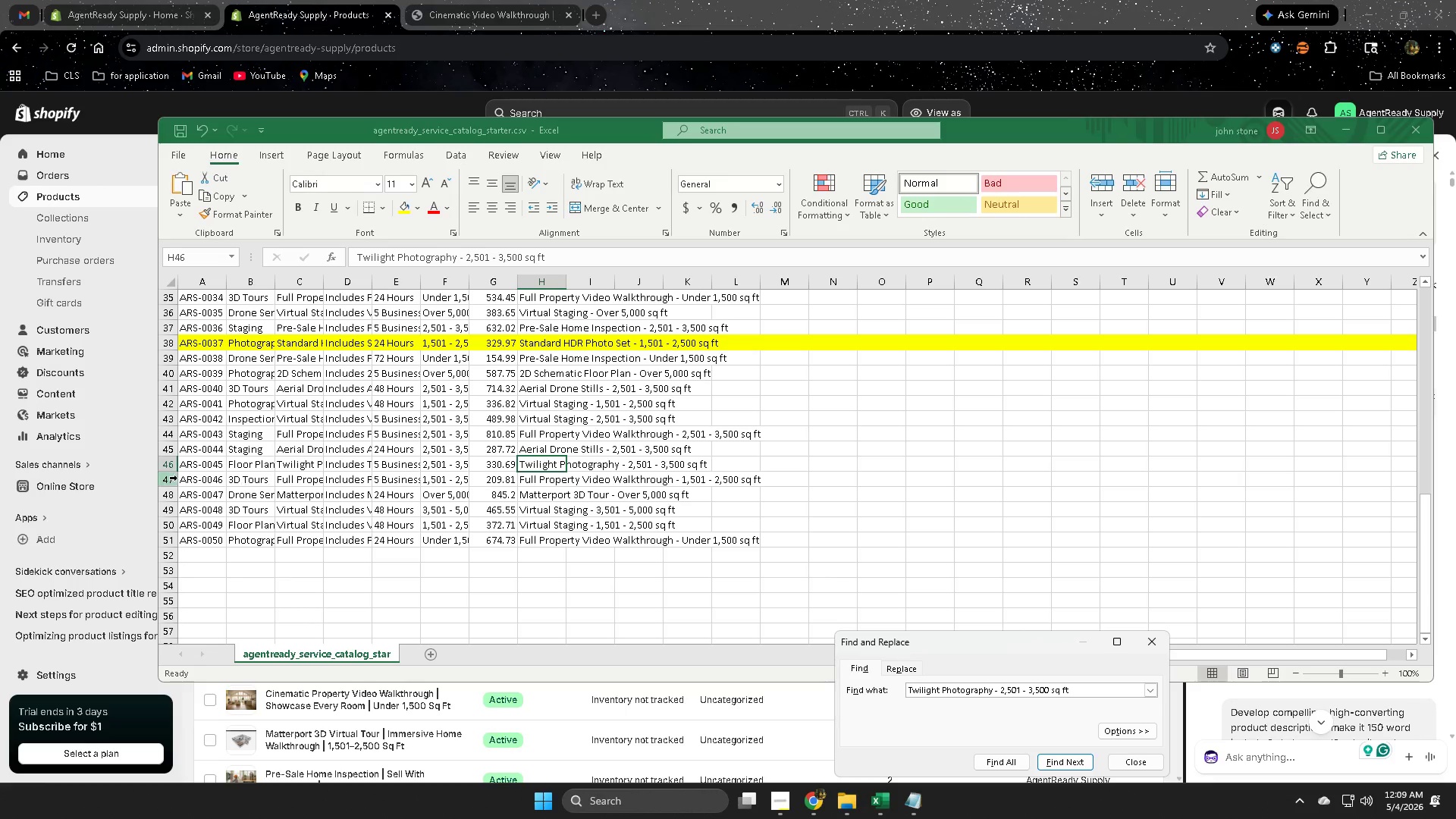 
left_click([168, 463])
 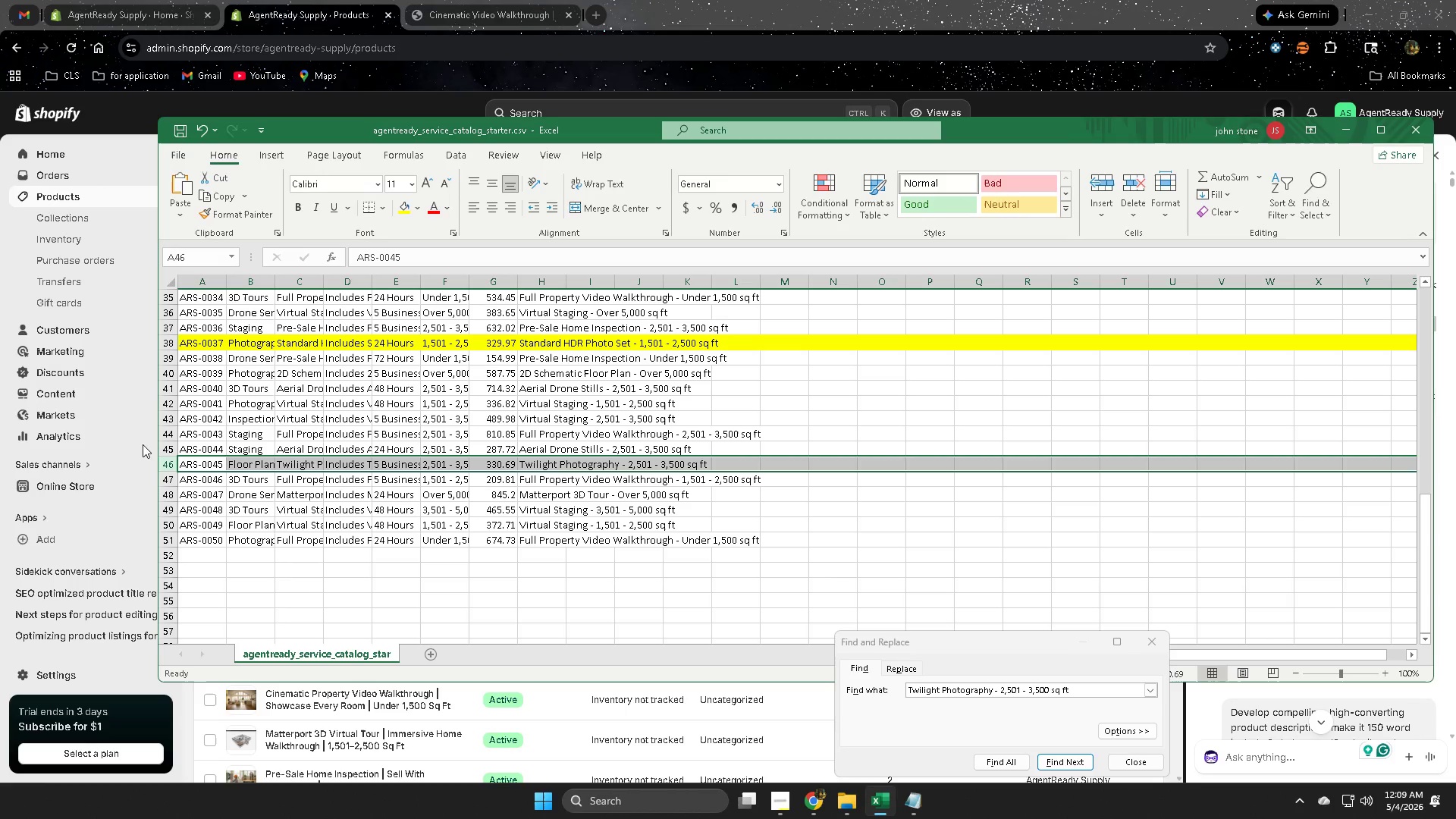 
mouse_move([261, 220])
 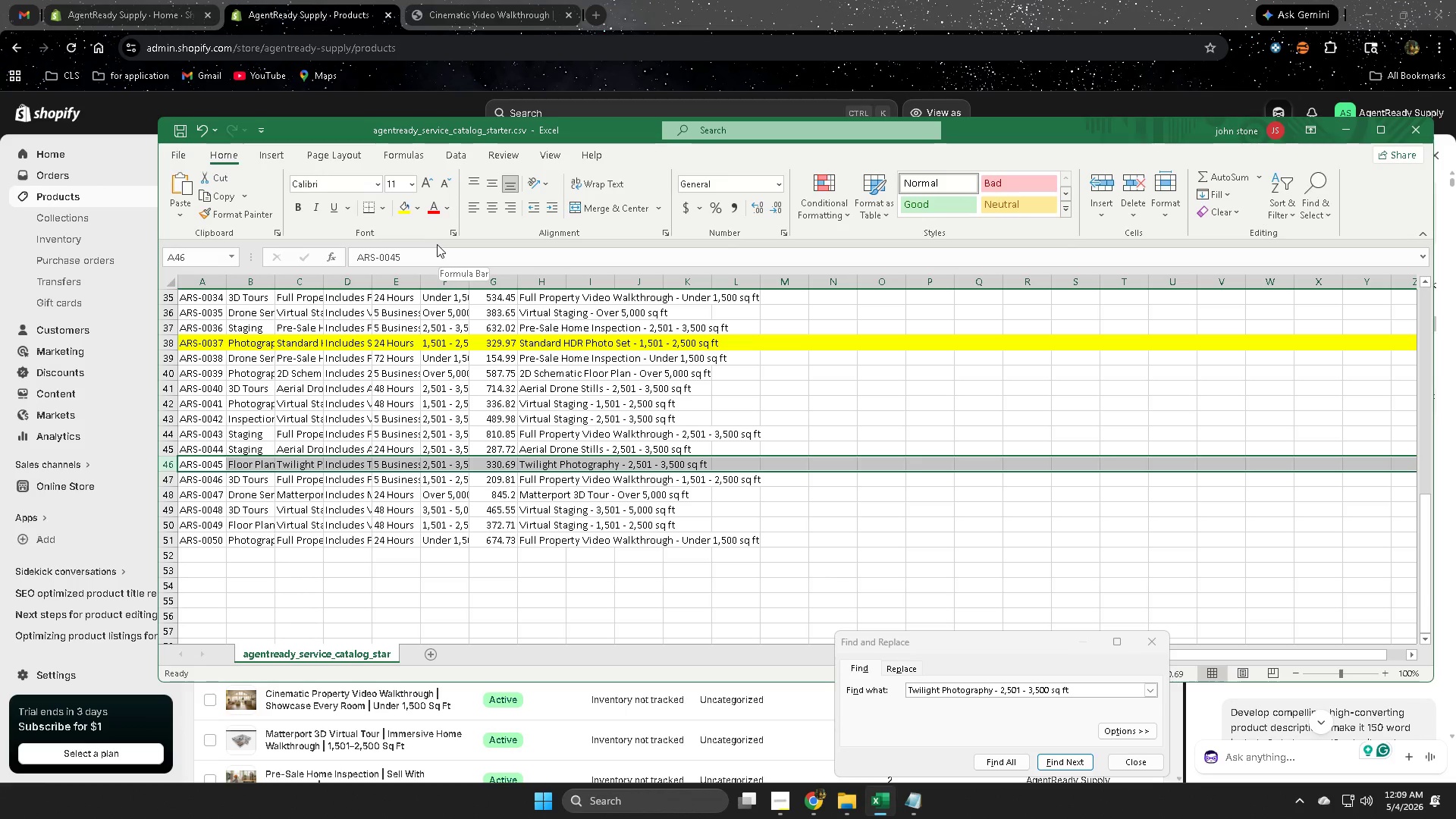 
left_click([400, 209])
 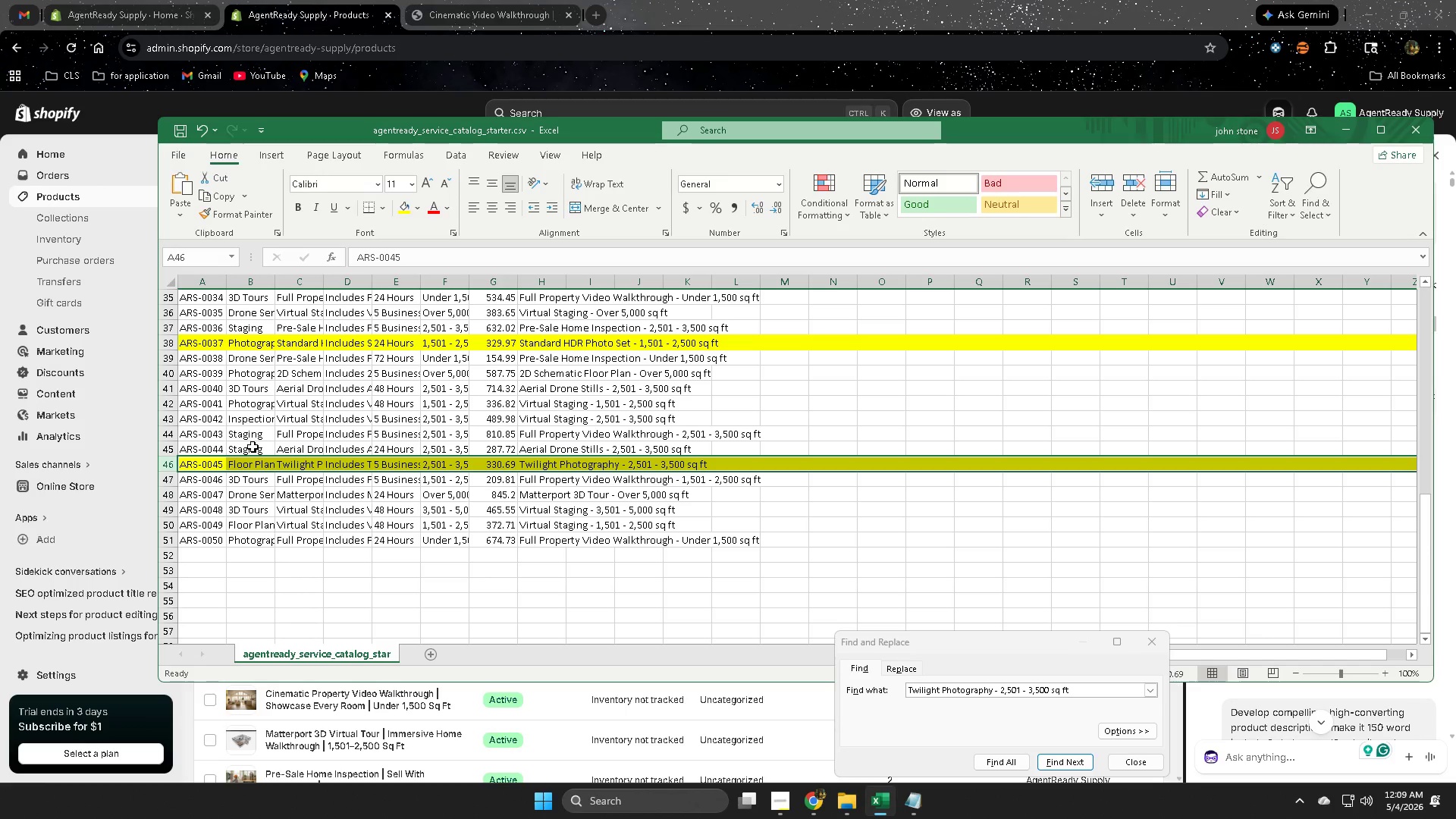 
wait(8.58)
 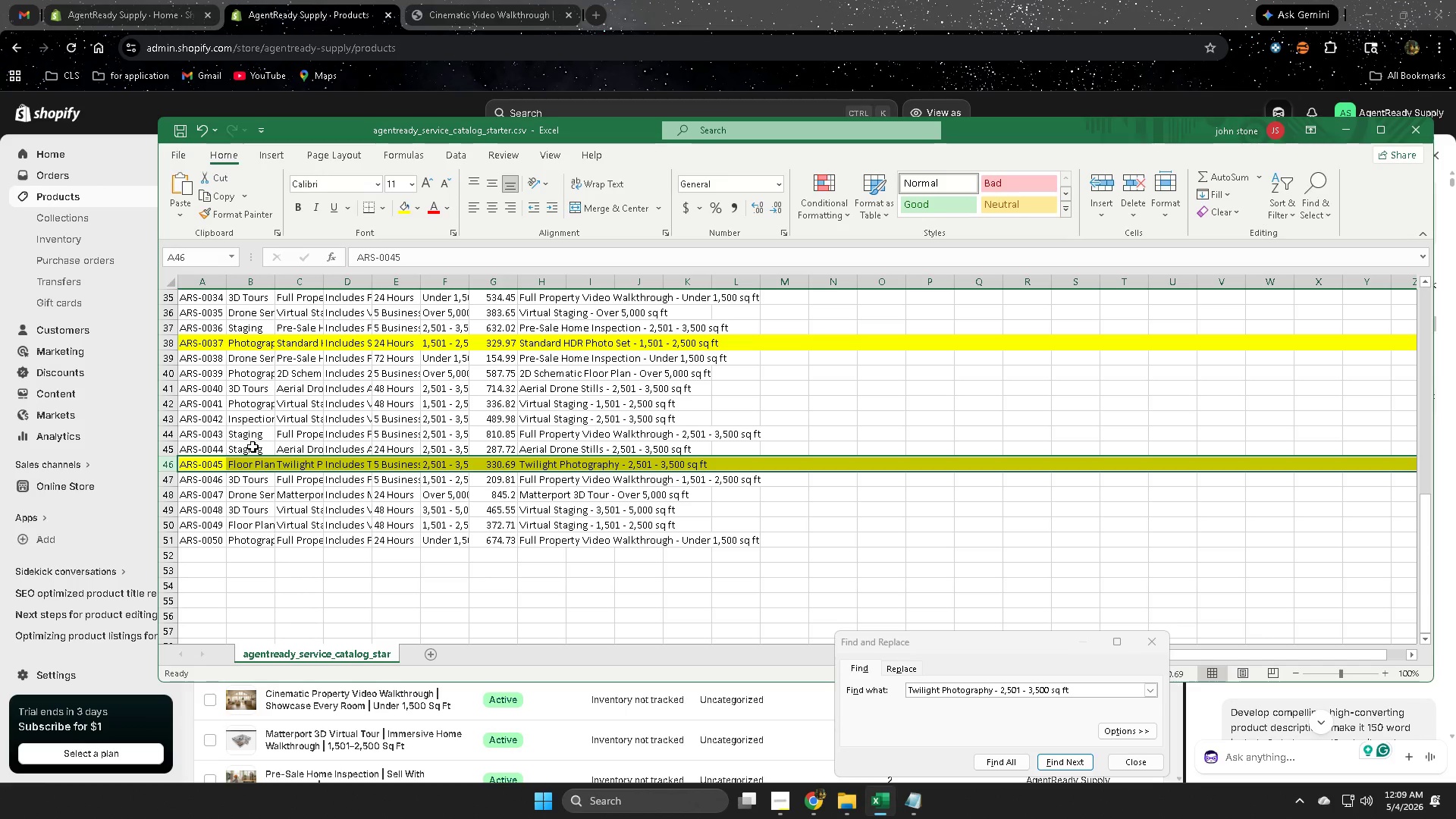 
left_click([836, 0])
 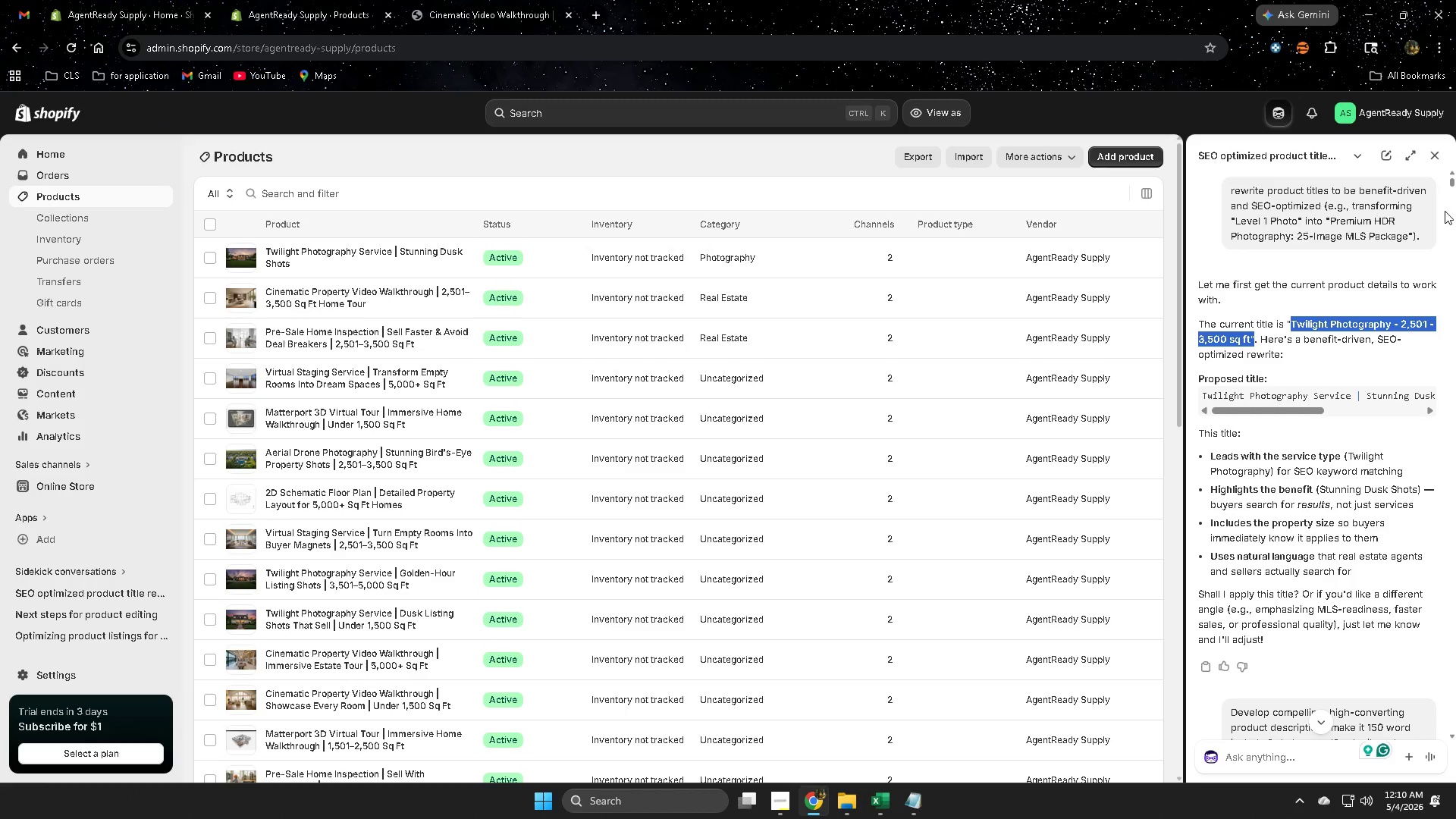 
left_click([1433, 157])
 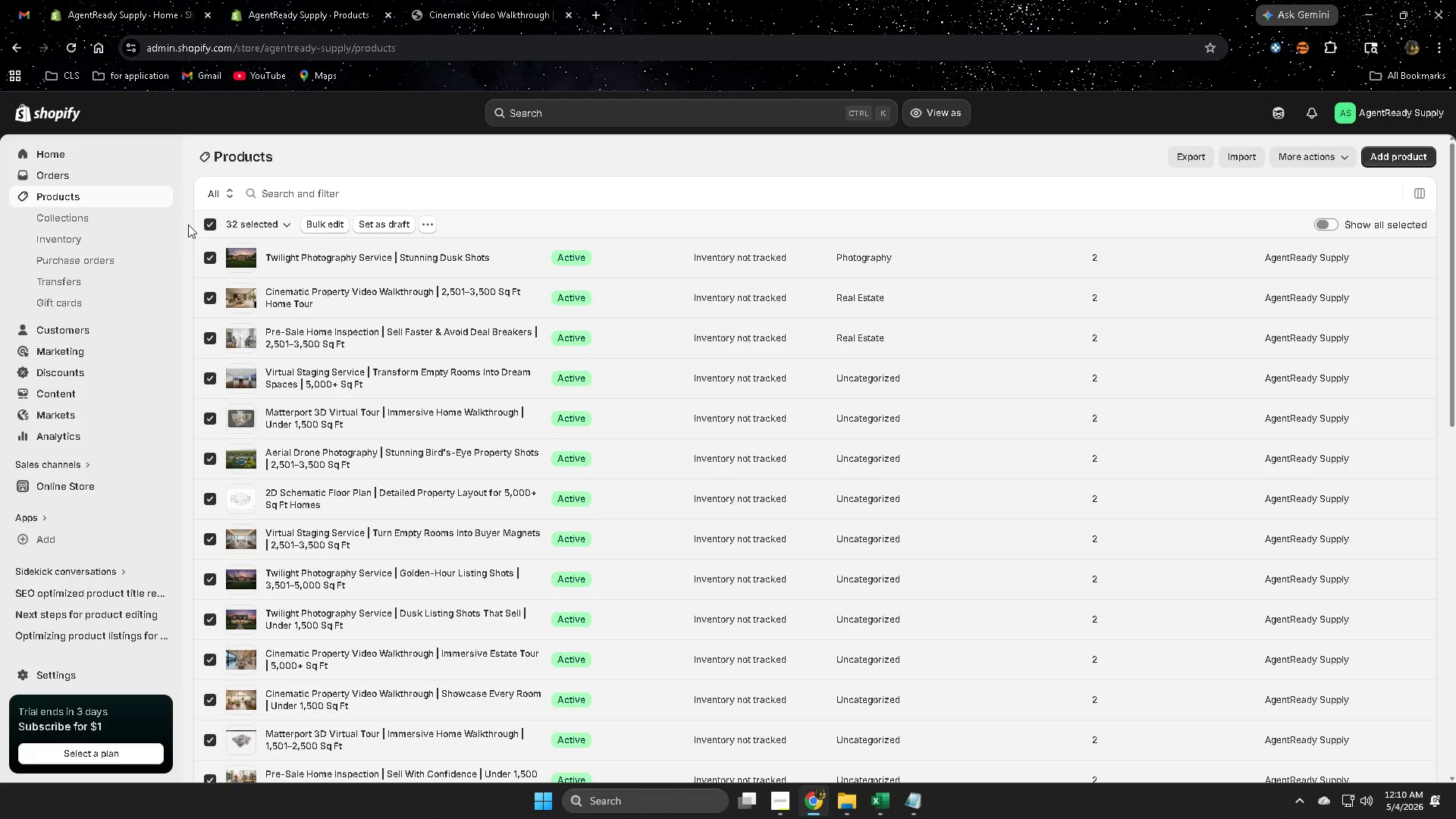 
left_click([208, 226])
 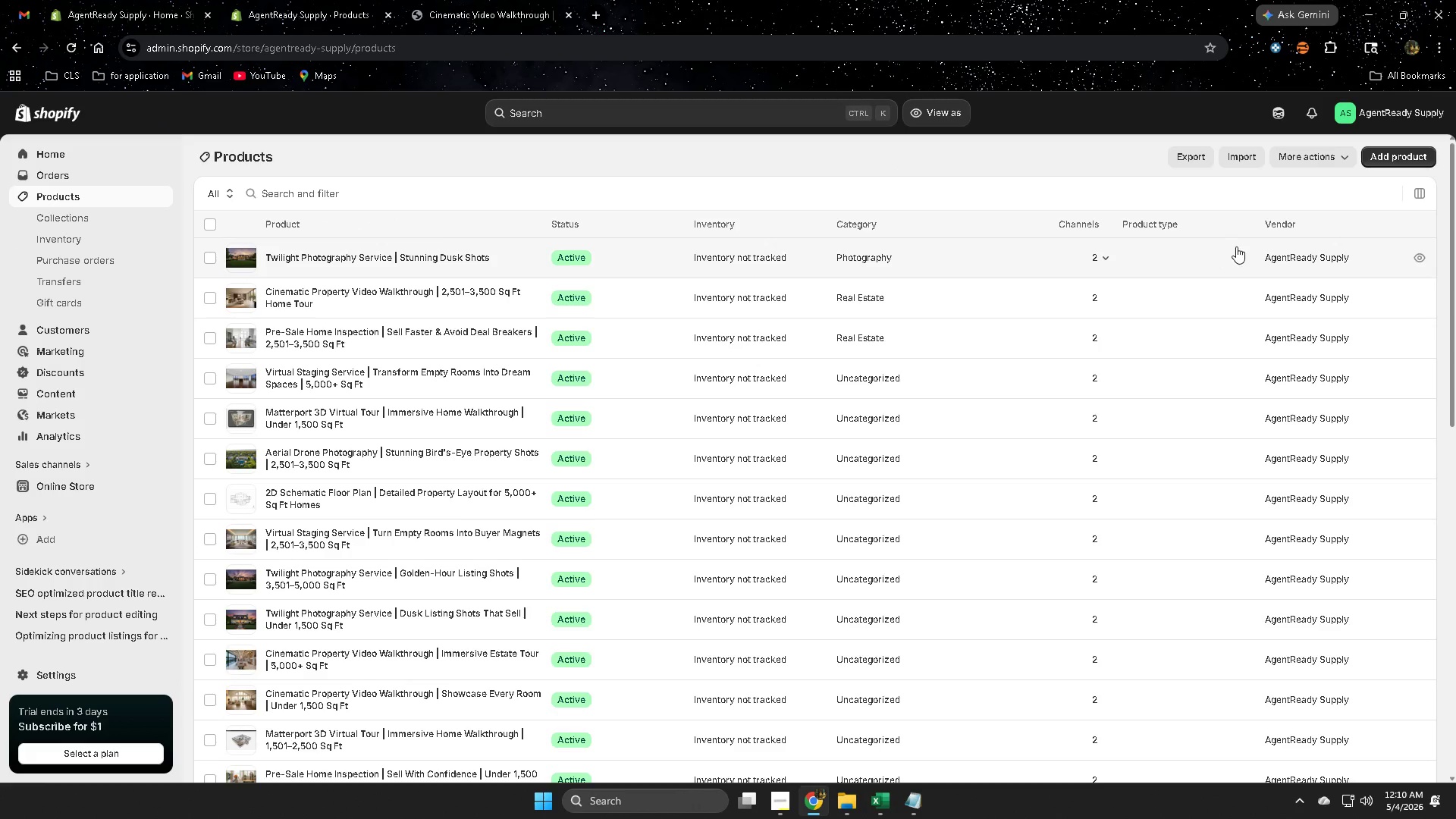 
scroll: coordinate [950, 601], scroll_direction: down, amount: 15.0
 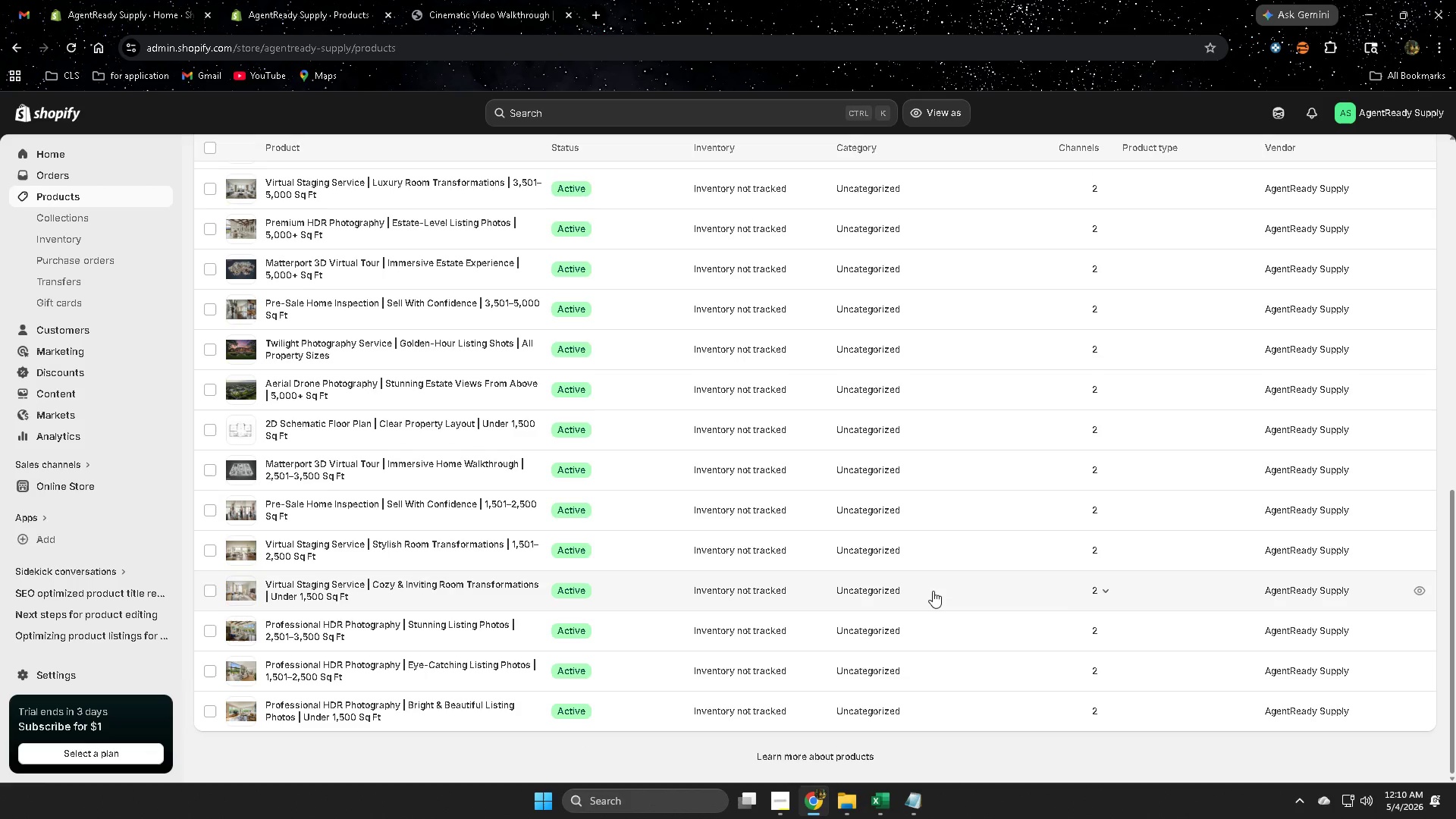 
scroll: coordinate [934, 588], scroll_direction: up, amount: 9.0